 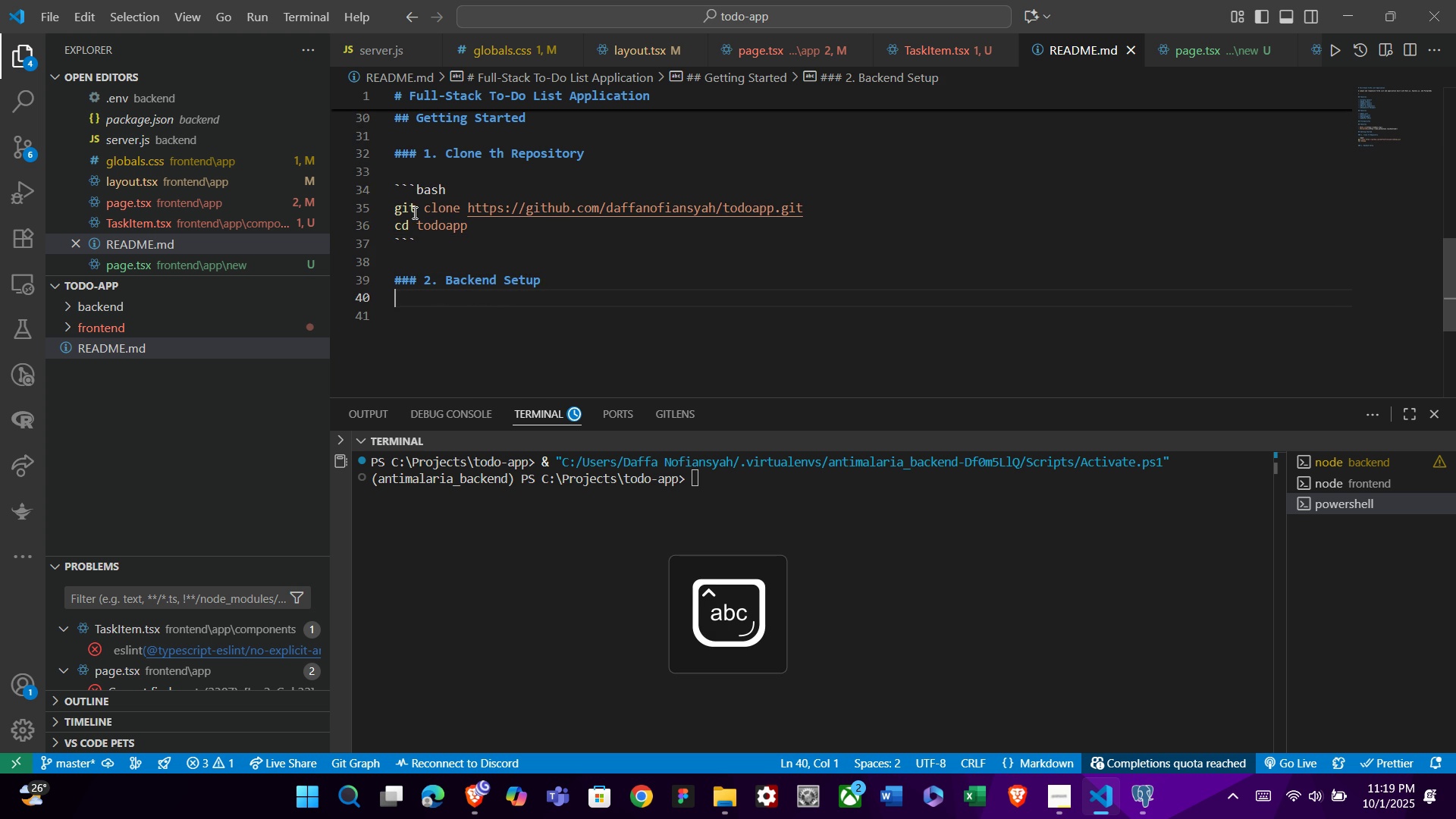 
key(Enter)
 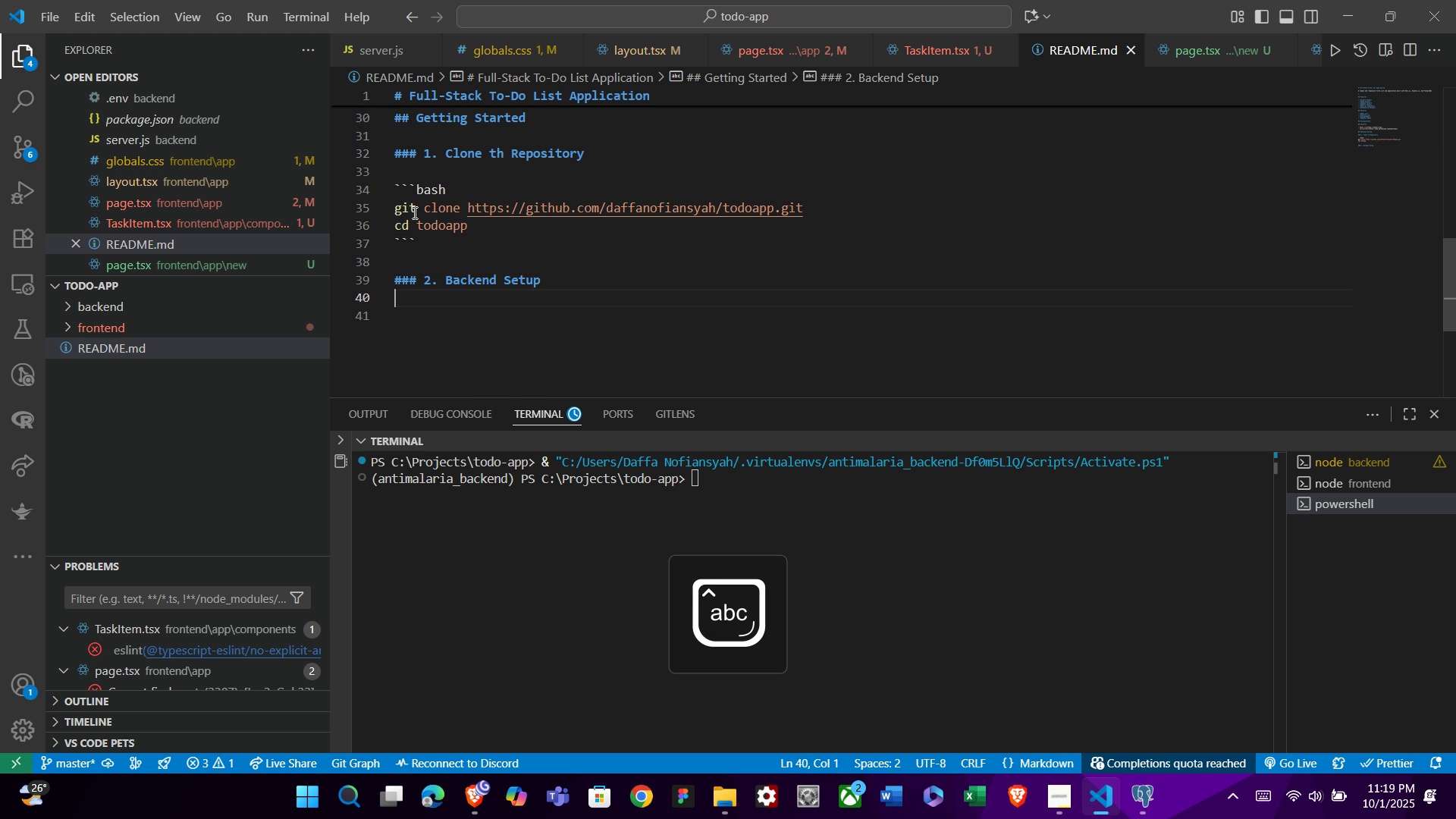 
key(Enter)
 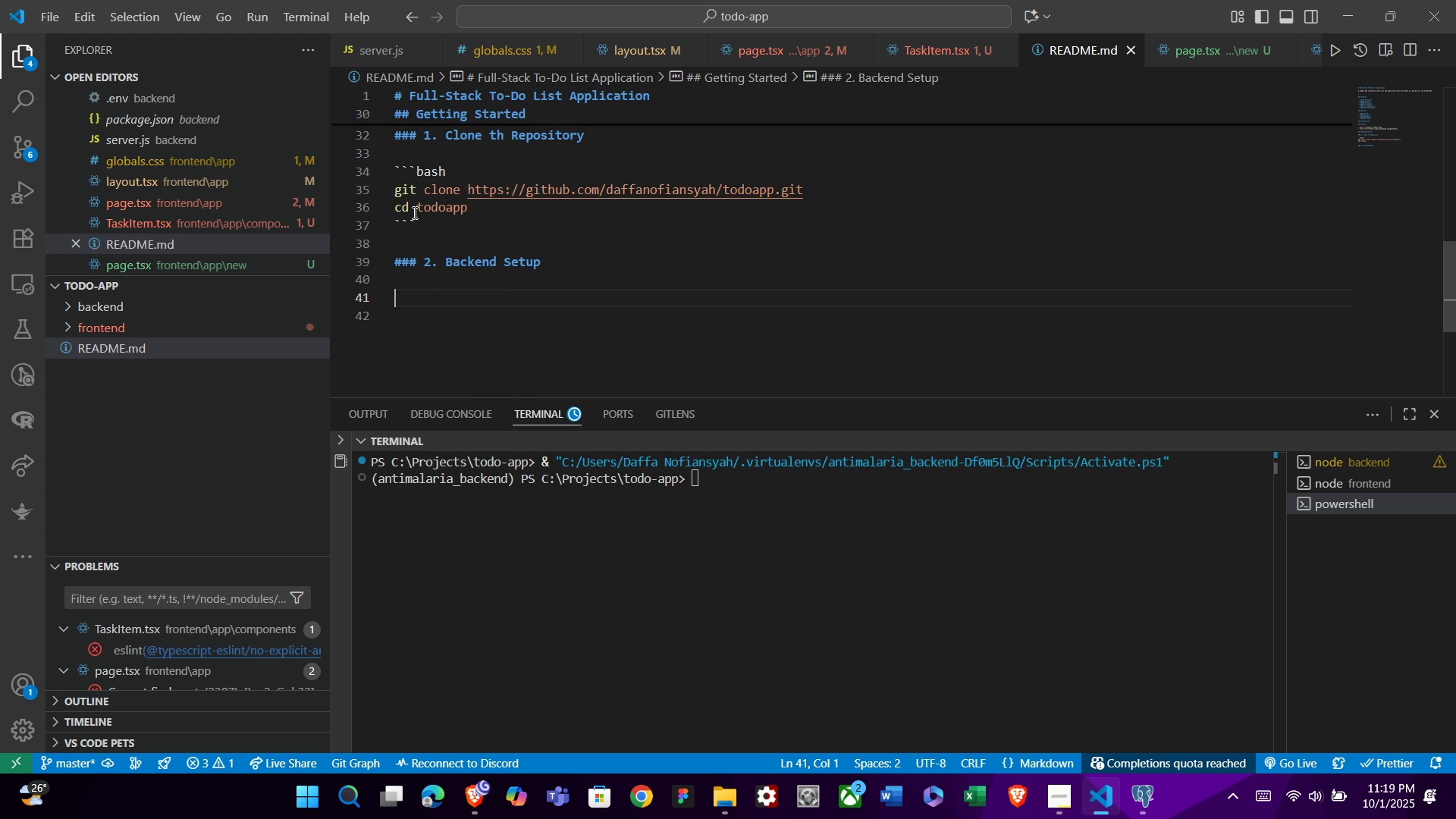 
type(1. )
key(Tab)
key(Backspace)
key(Backspace)
key(Tab)
type(Navit)
key(Backspace)
type(gate to the `backend)
key(Tab)
key(Backspace)
key(Backspace)
type(` directory:)
 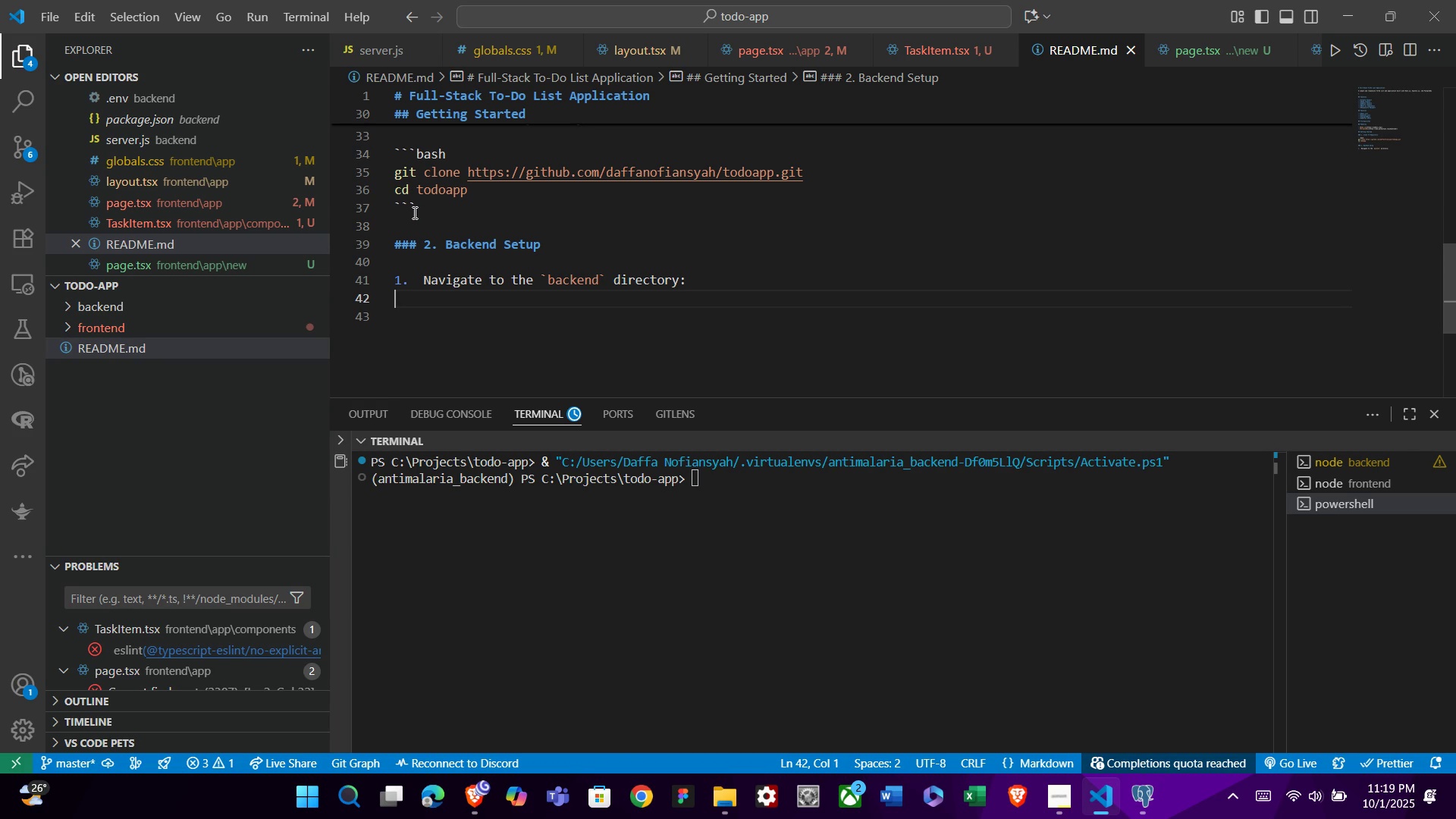 
key(Enter)
 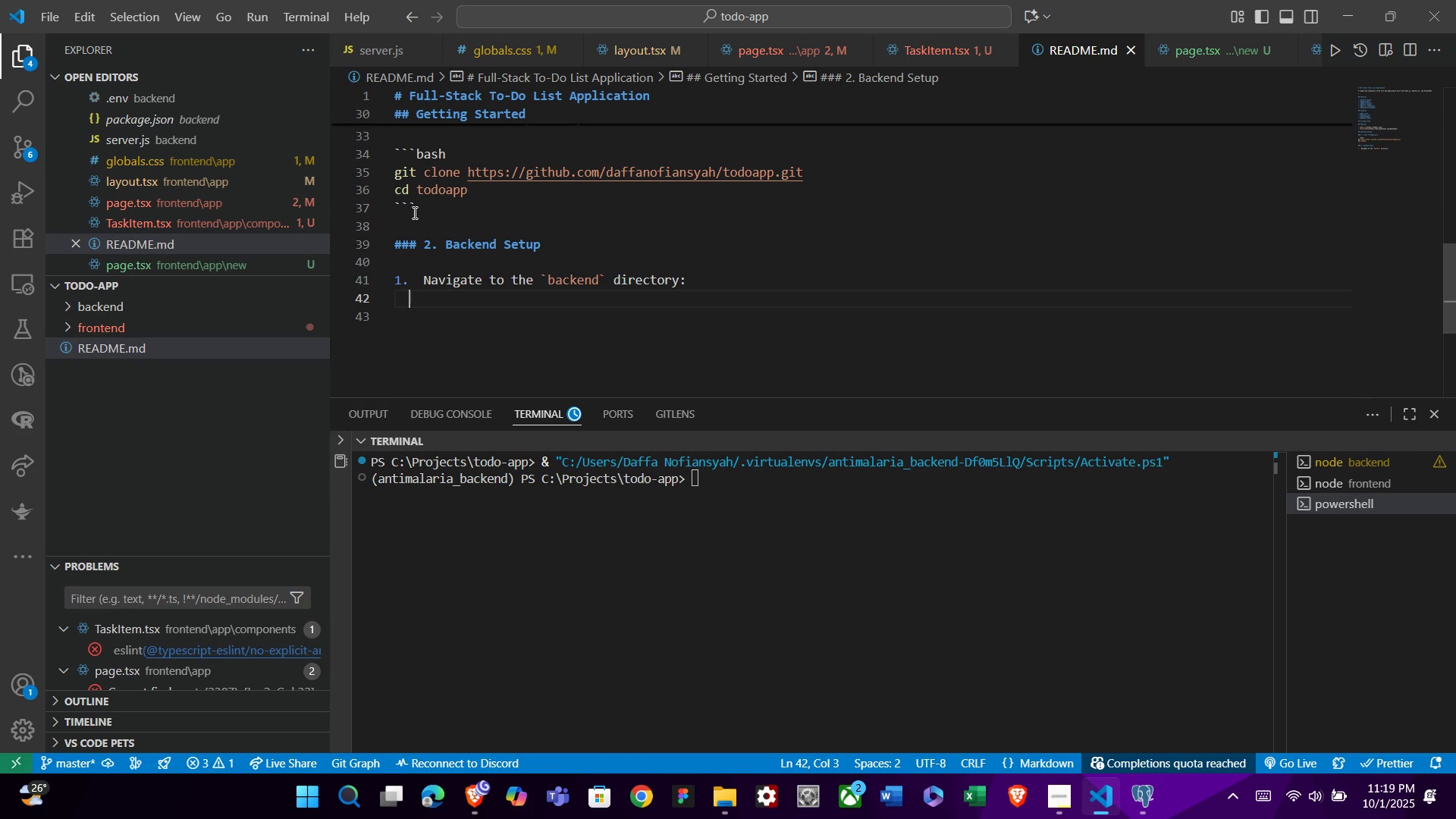 
key(Tab)
key(Tab)
type(```bash)
 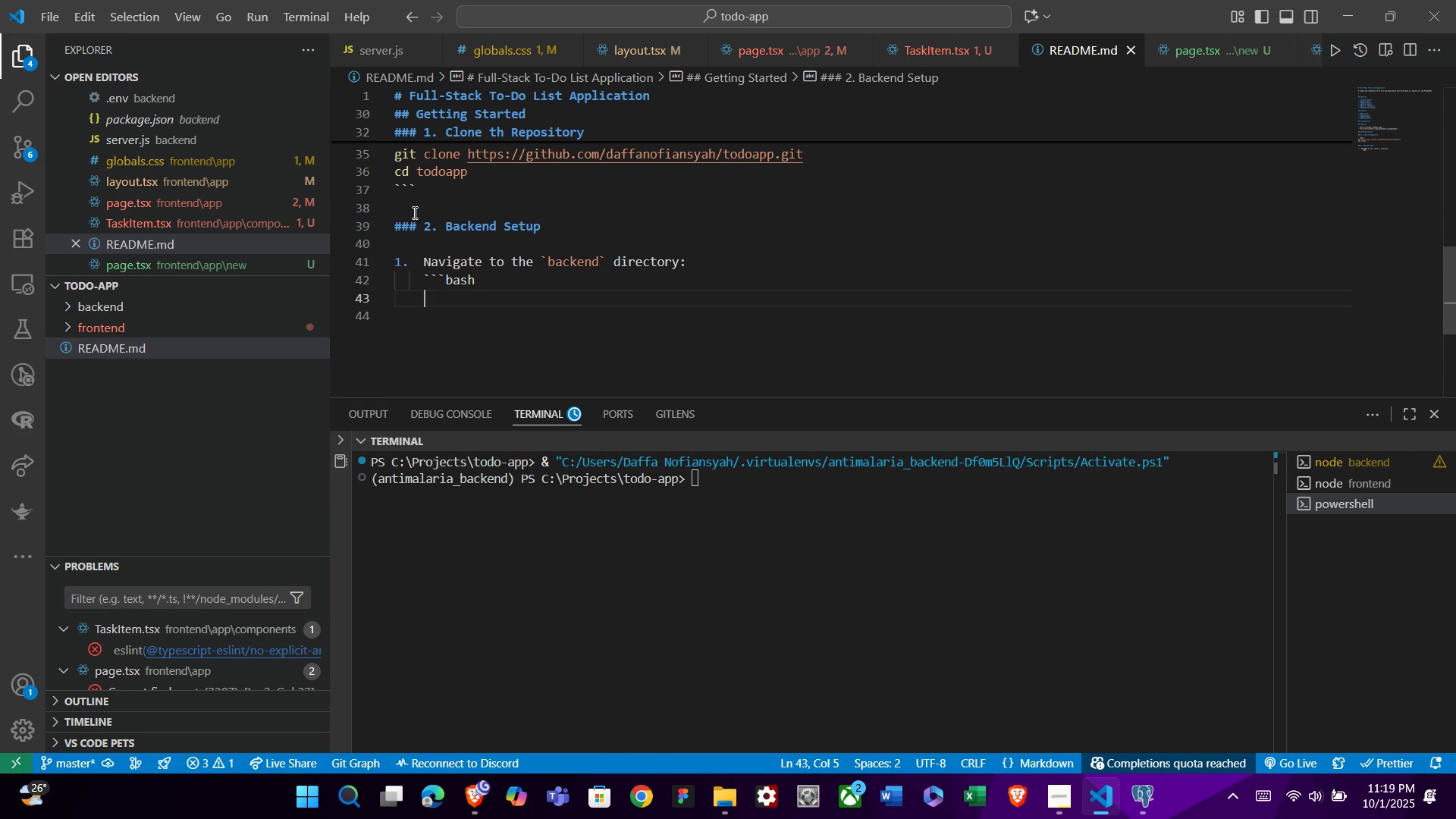 
key(Enter)
 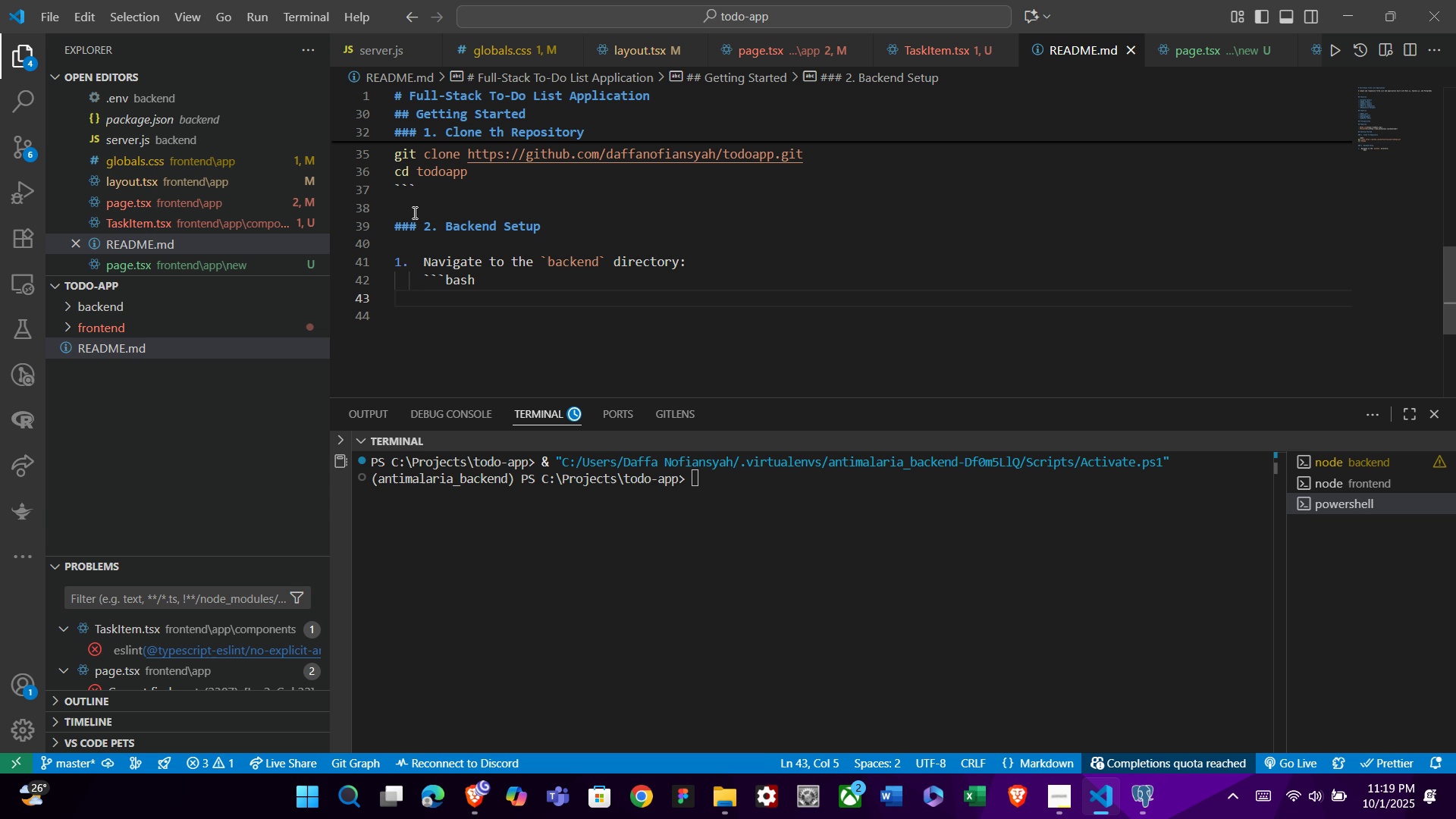 
type(cd backend)
 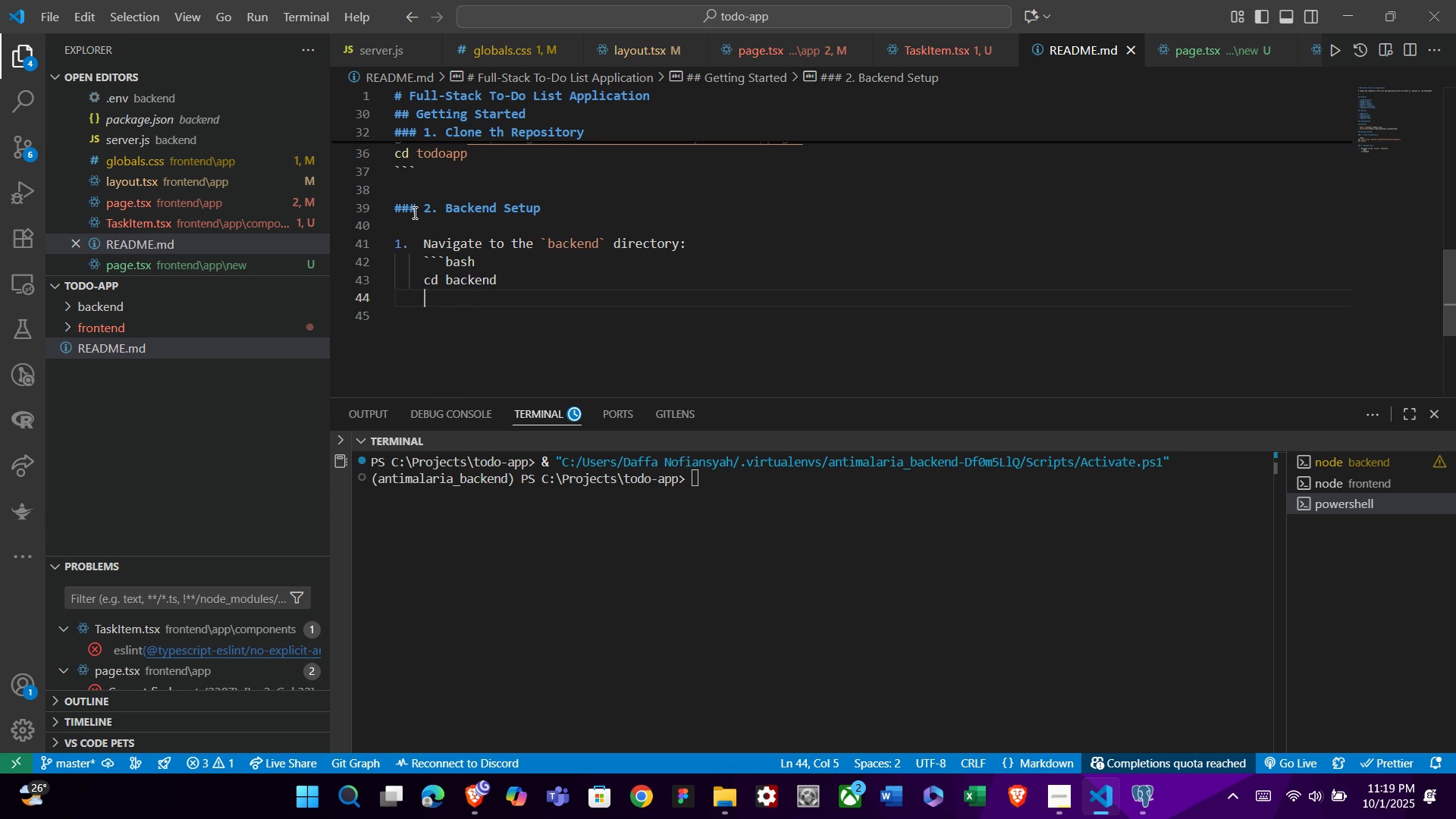 
key(Enter)
 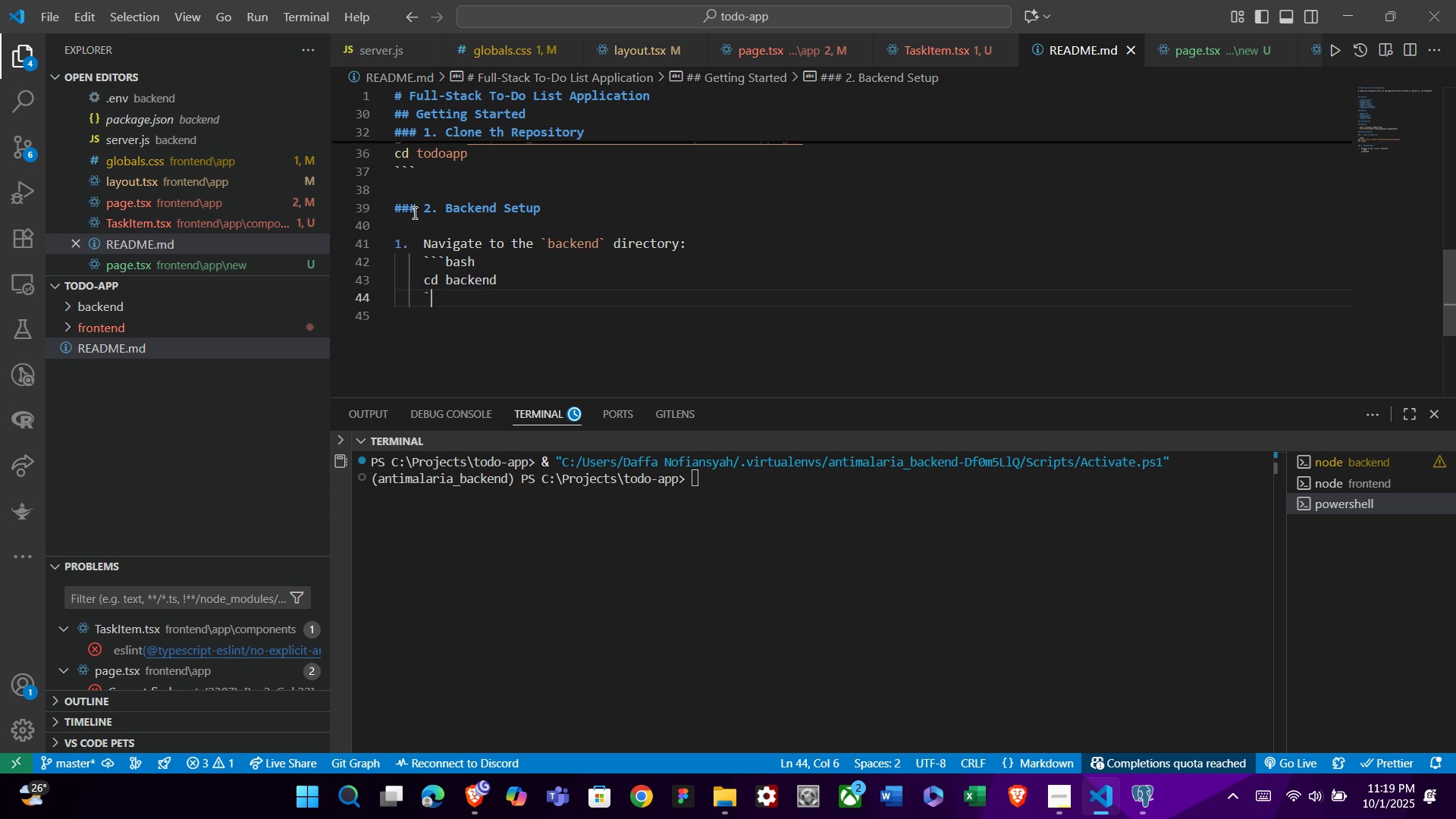 
key(Backquote)
 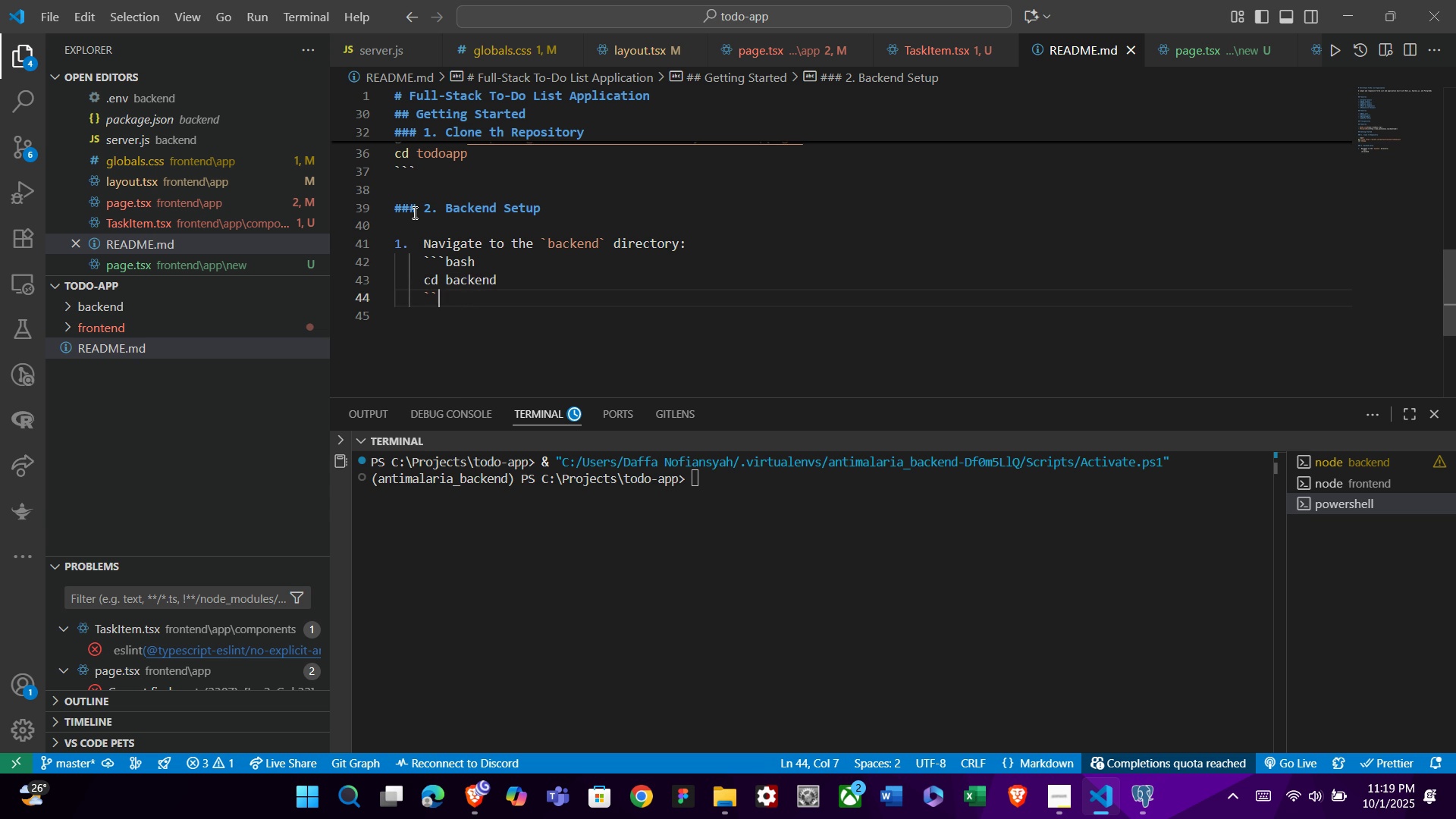 
key(Backquote)
 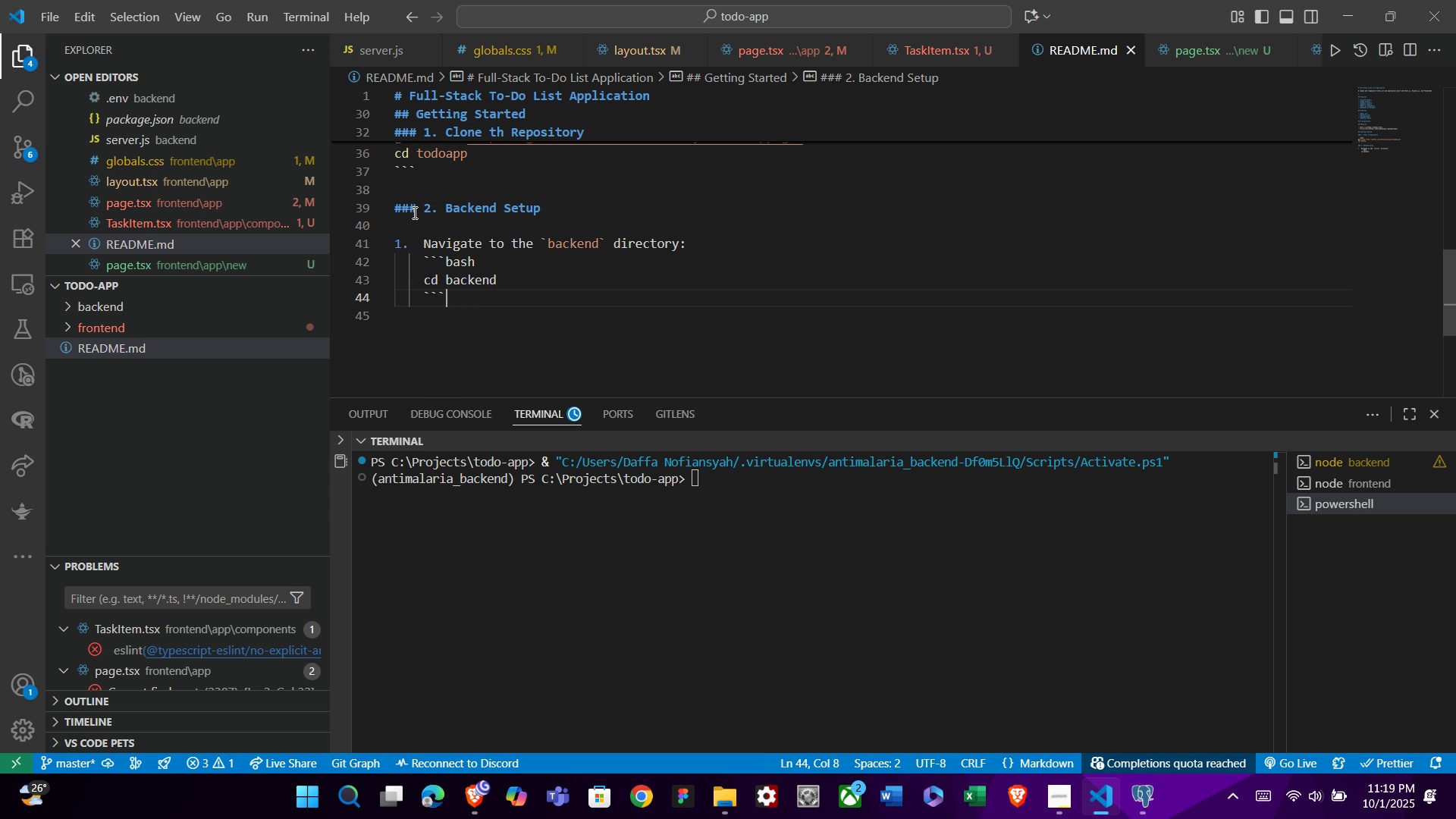 
key(Backquote)
 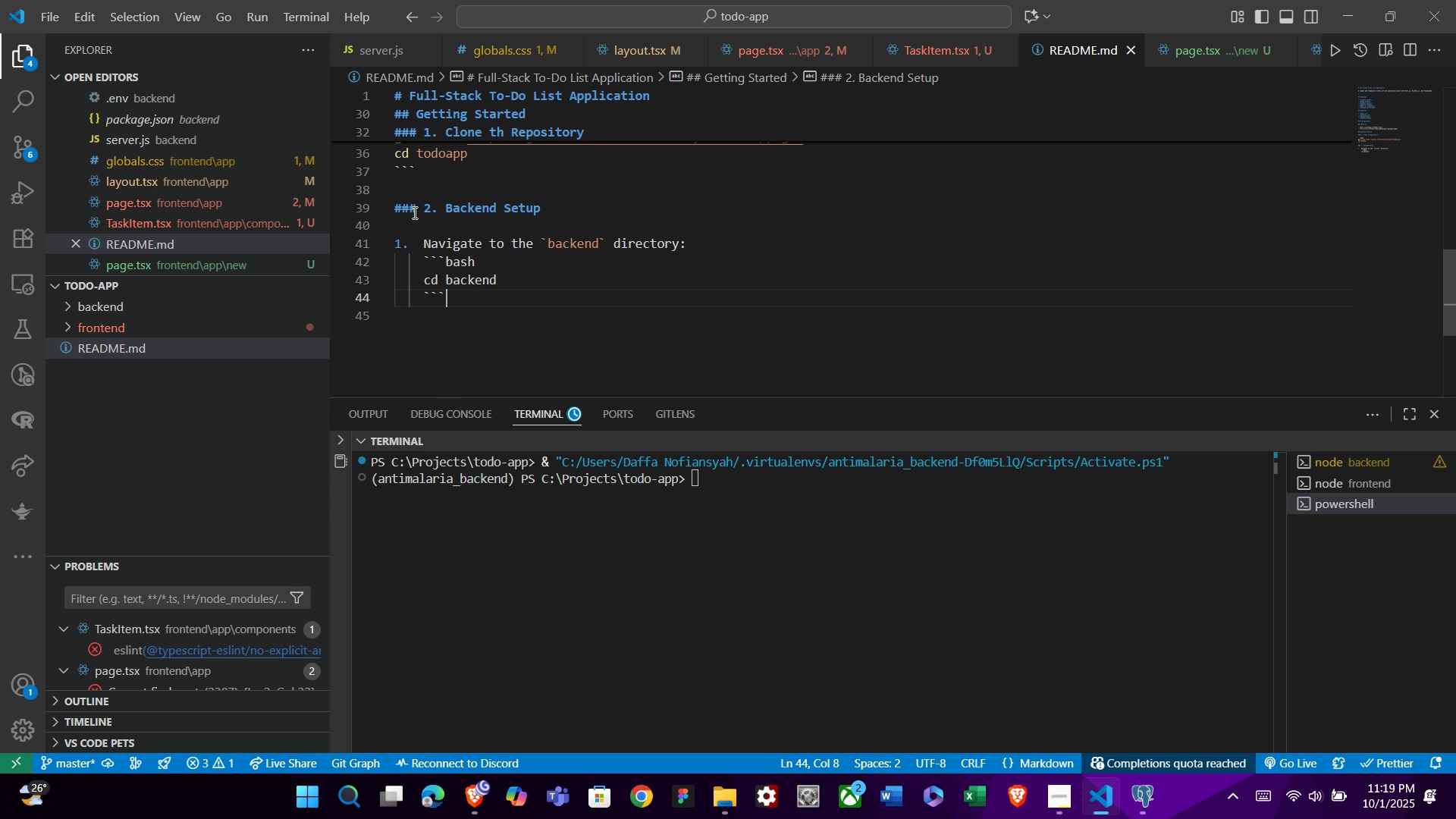 
key(Enter)
 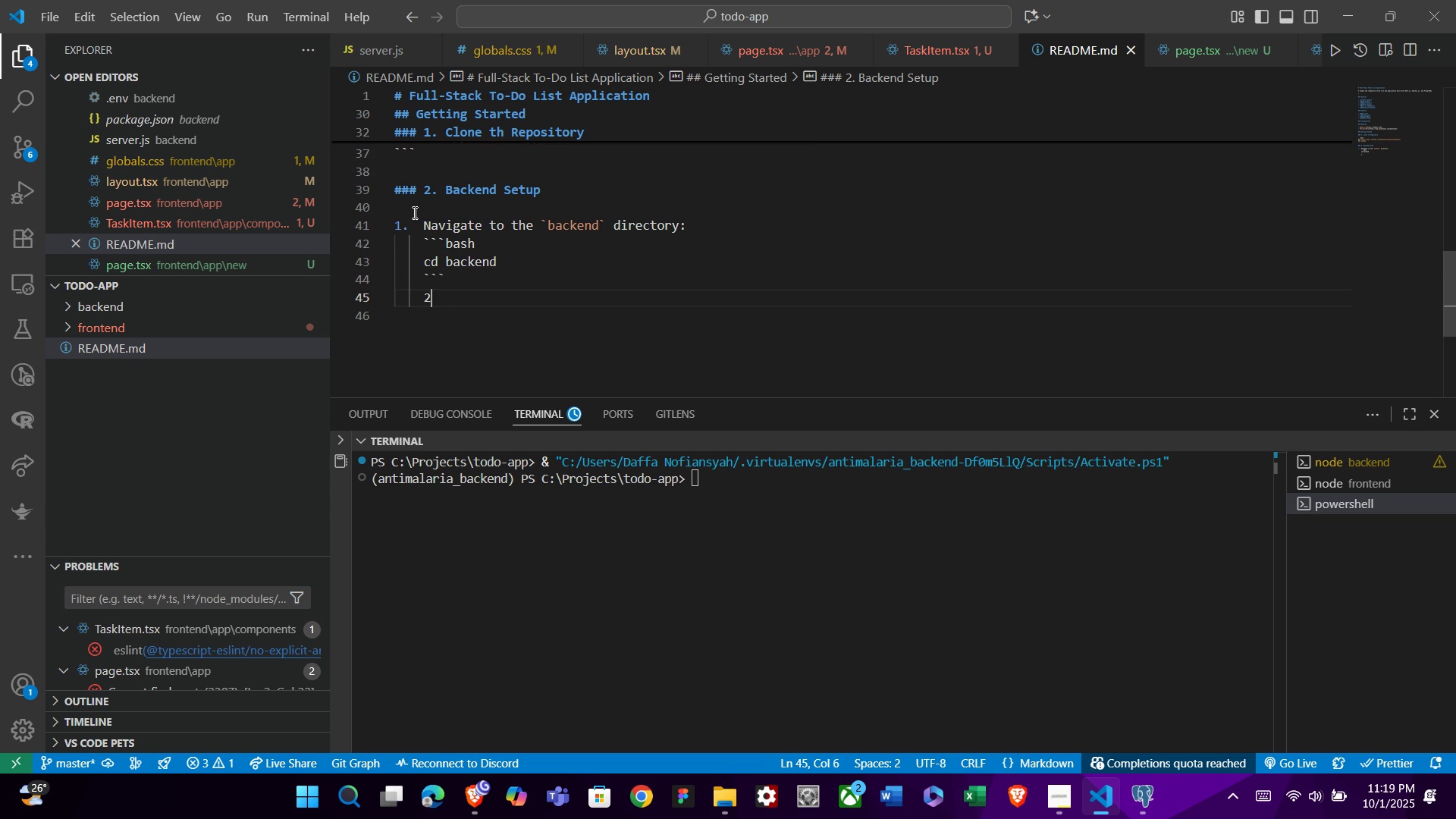 
key(2)
 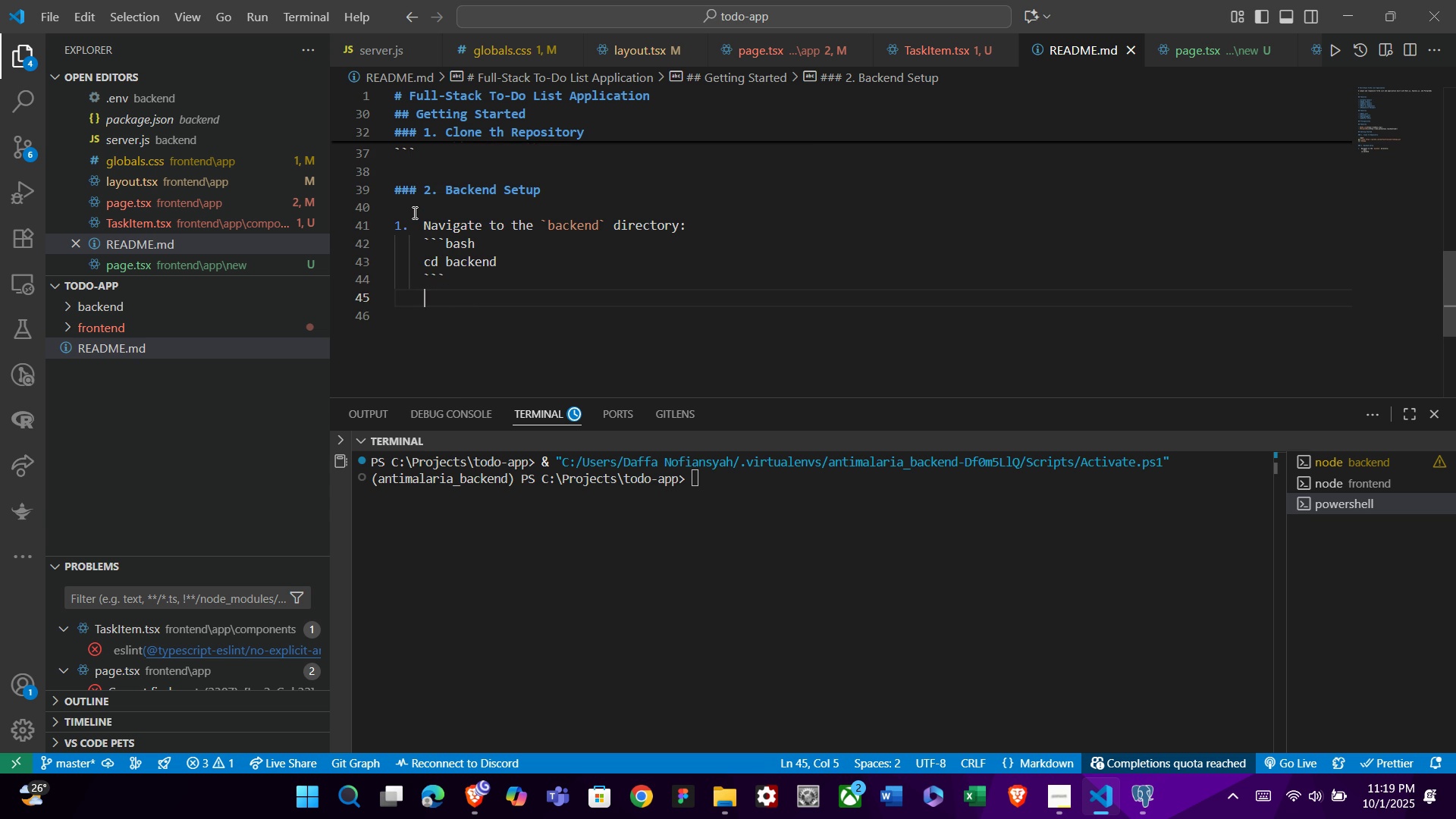 
key(Backspace)
 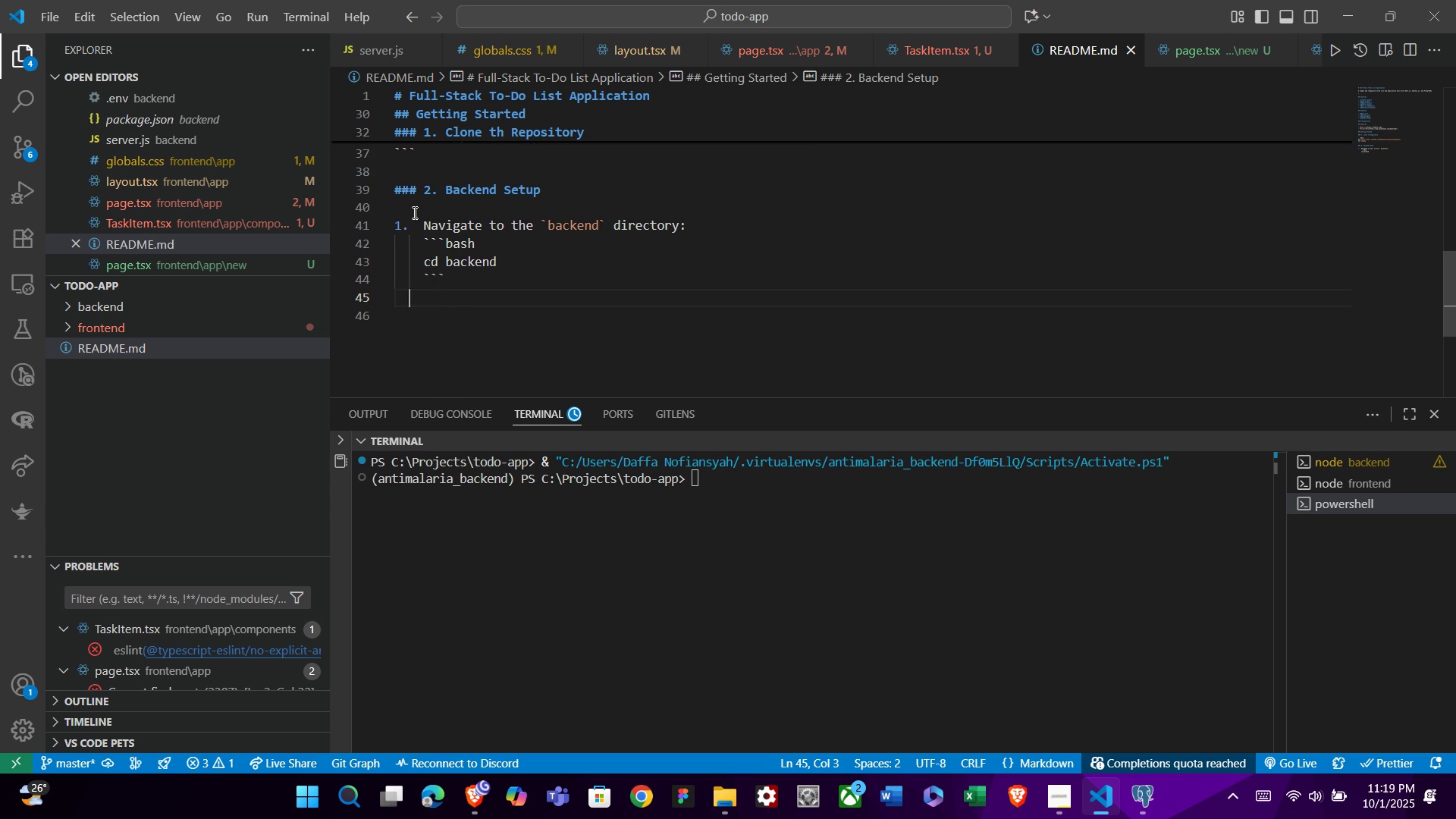 
key(Backspace)
 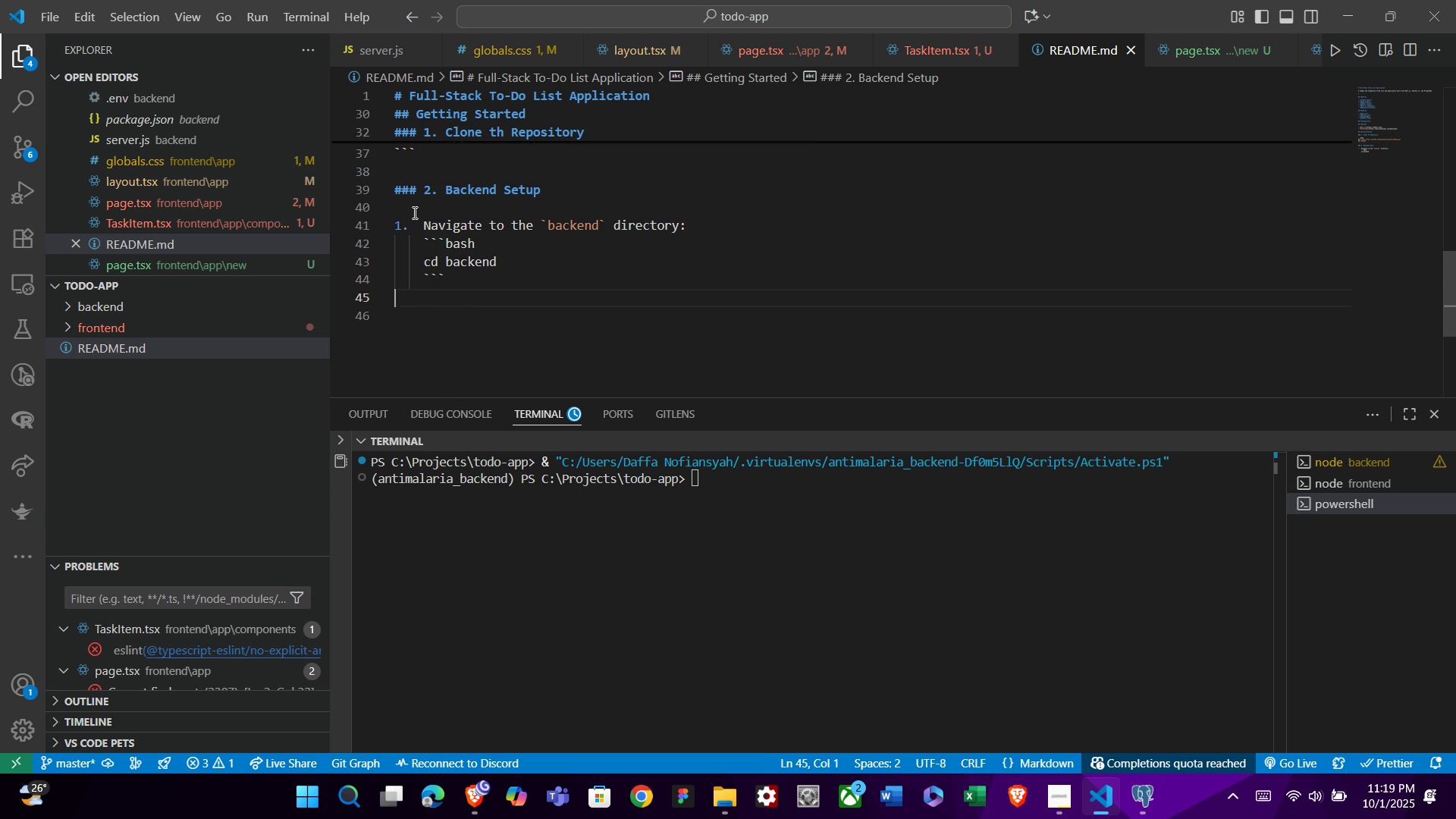 
key(Backspace)
 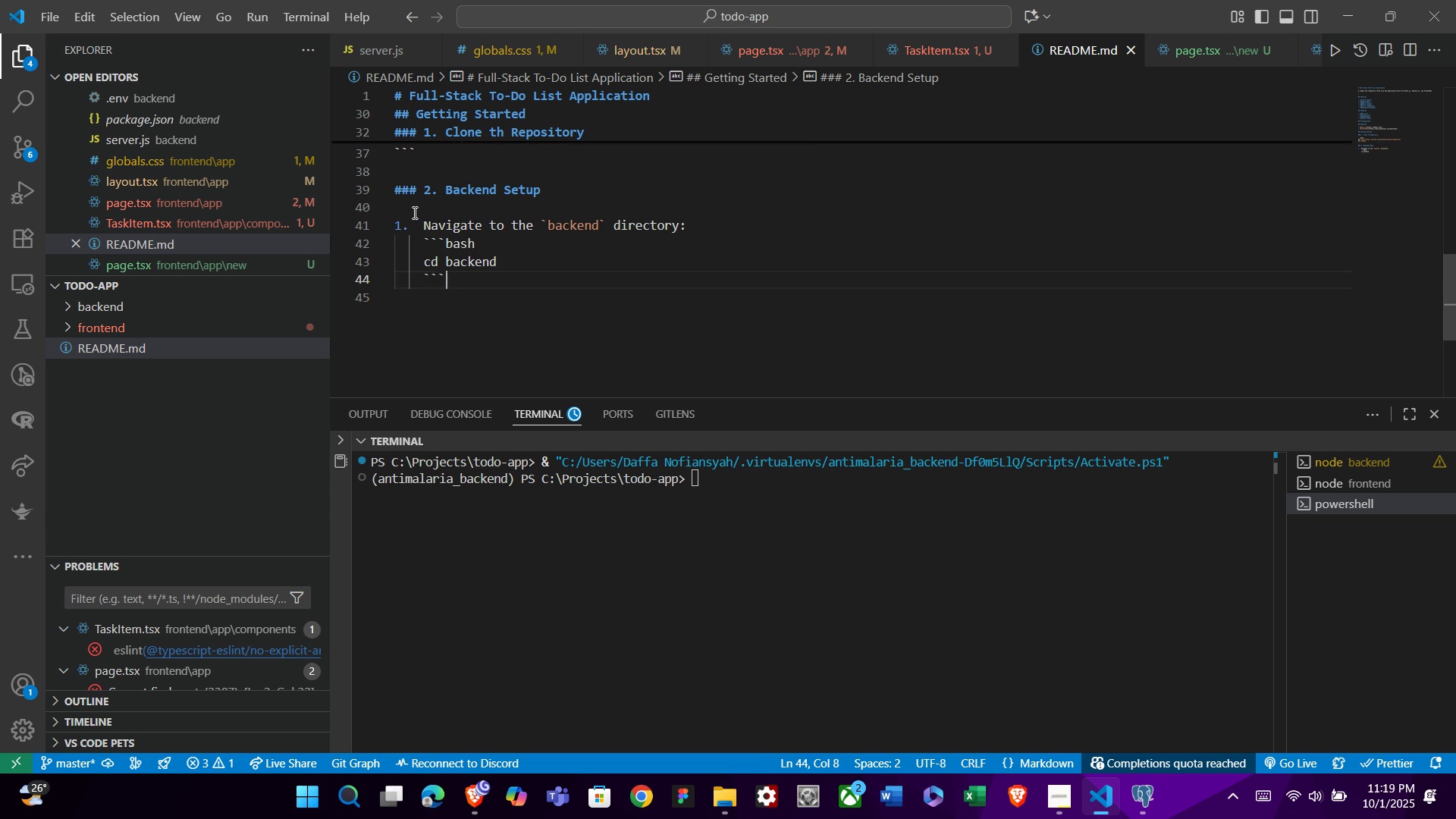 
key(Backspace)
 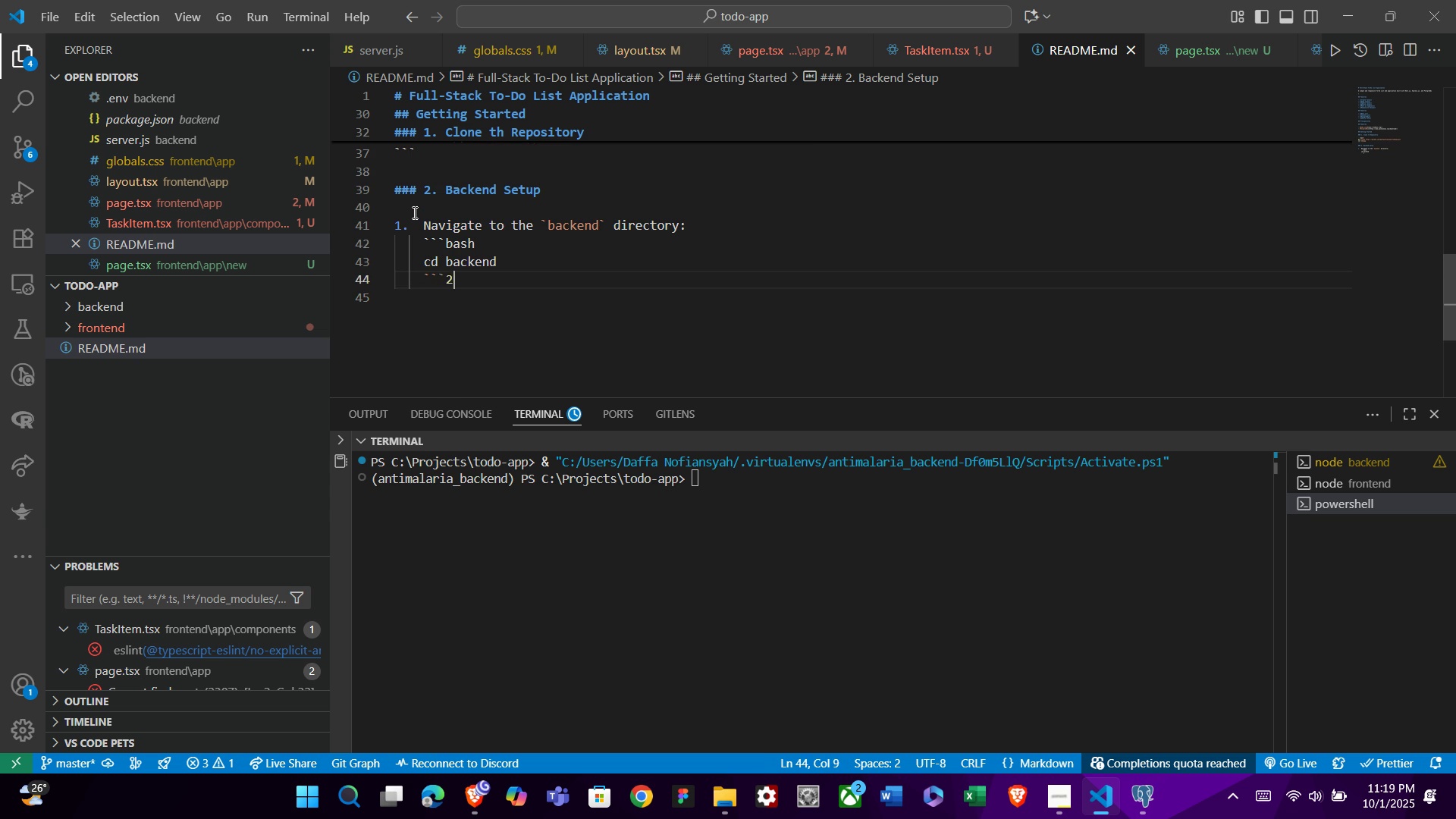 
key(2)
 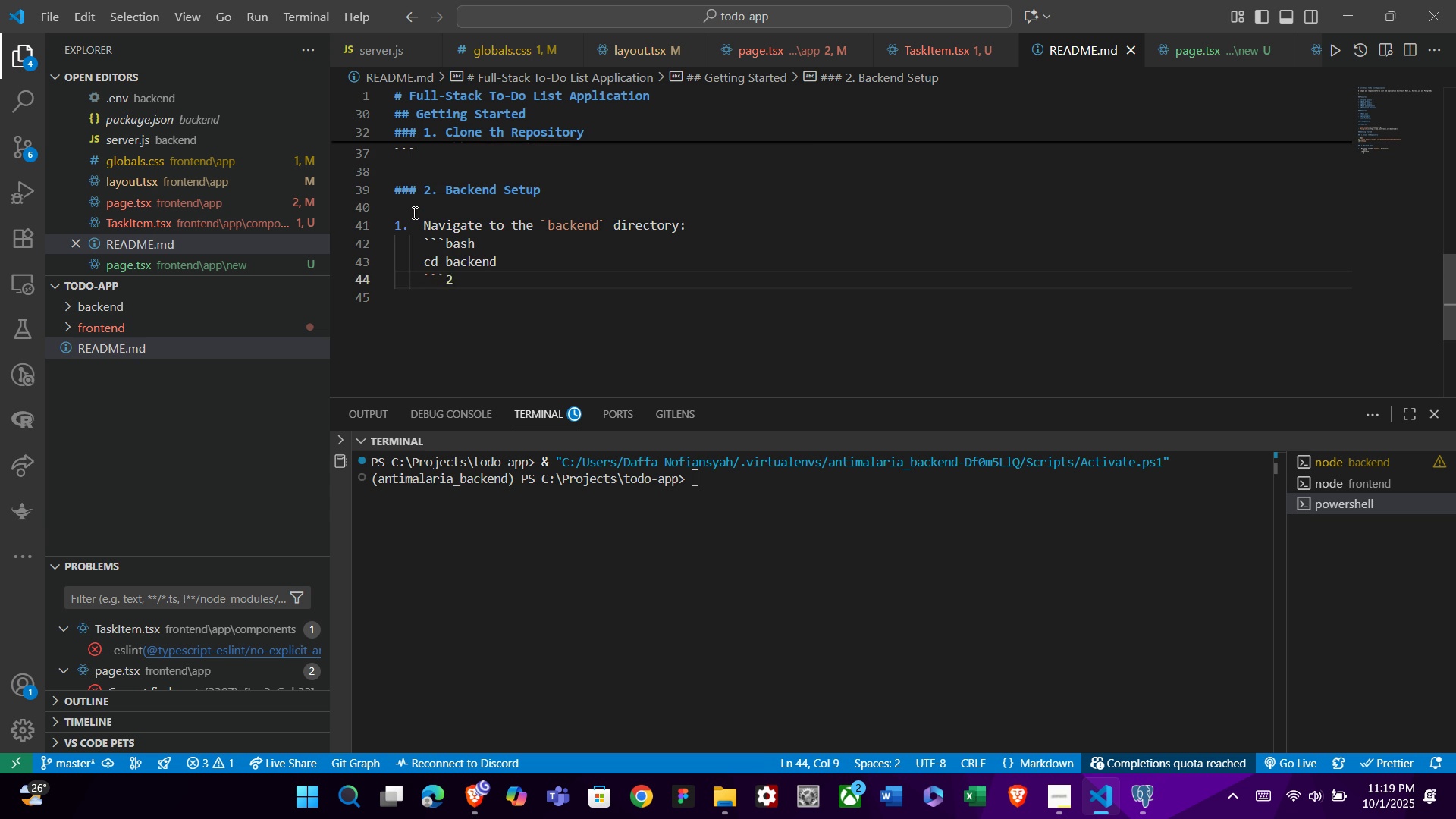 
key(Backspace)
 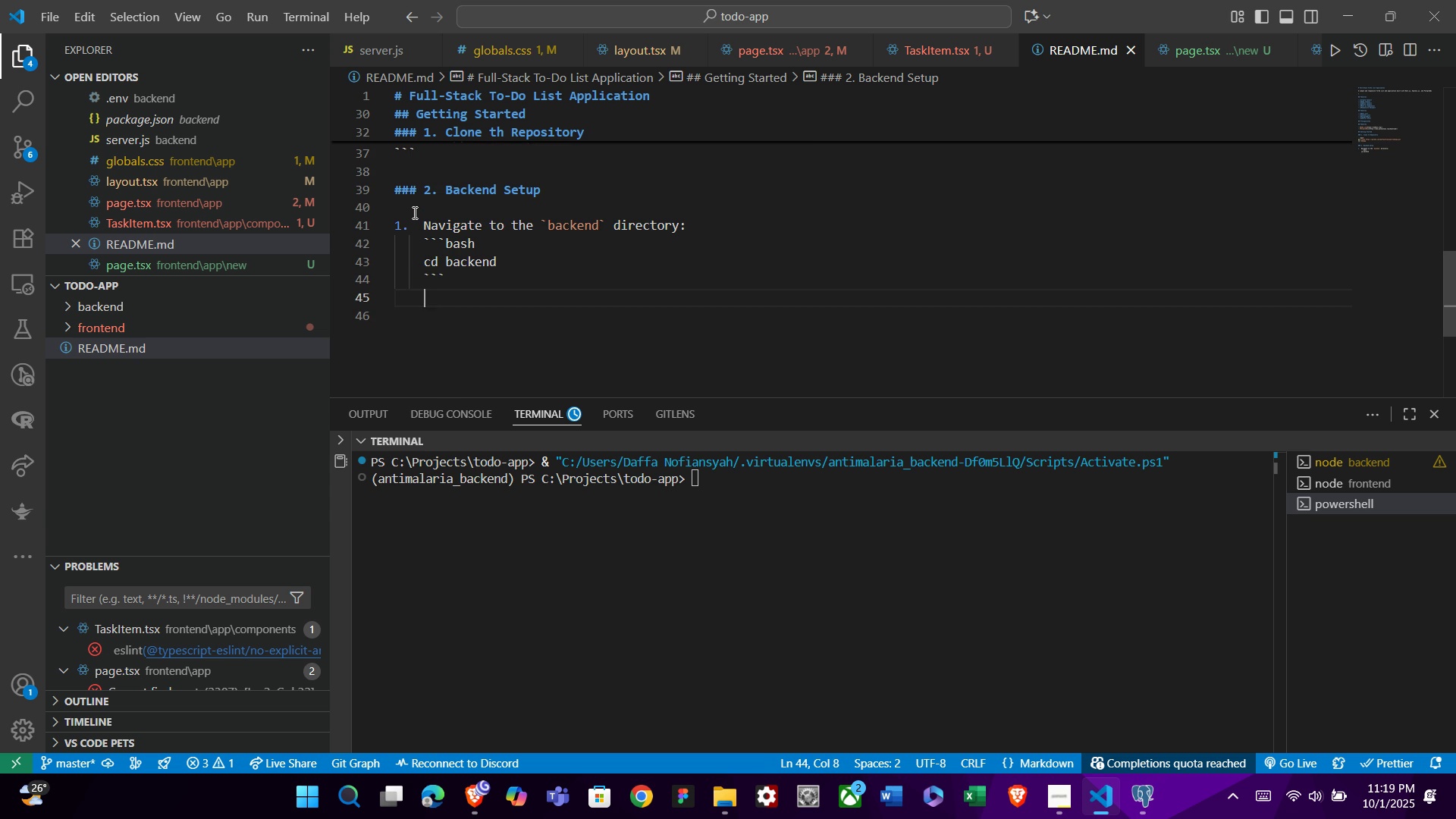 
key(Enter)
 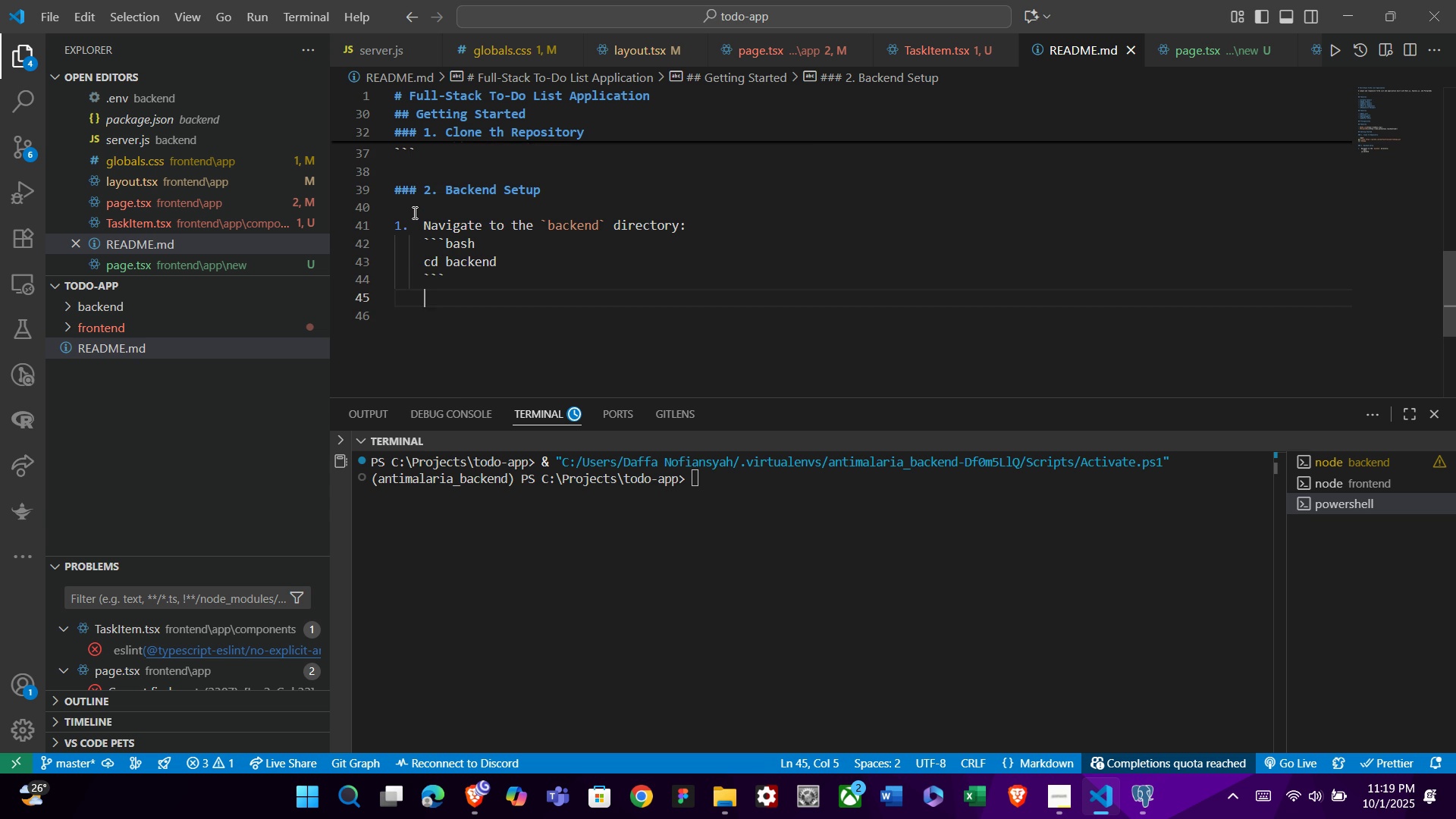 
key(Backspace)
key(Backspace)
type(2.)
key(Tab)
type(Install the depence)
key(Backspace)
key(Backspace)
type(dencies:)